 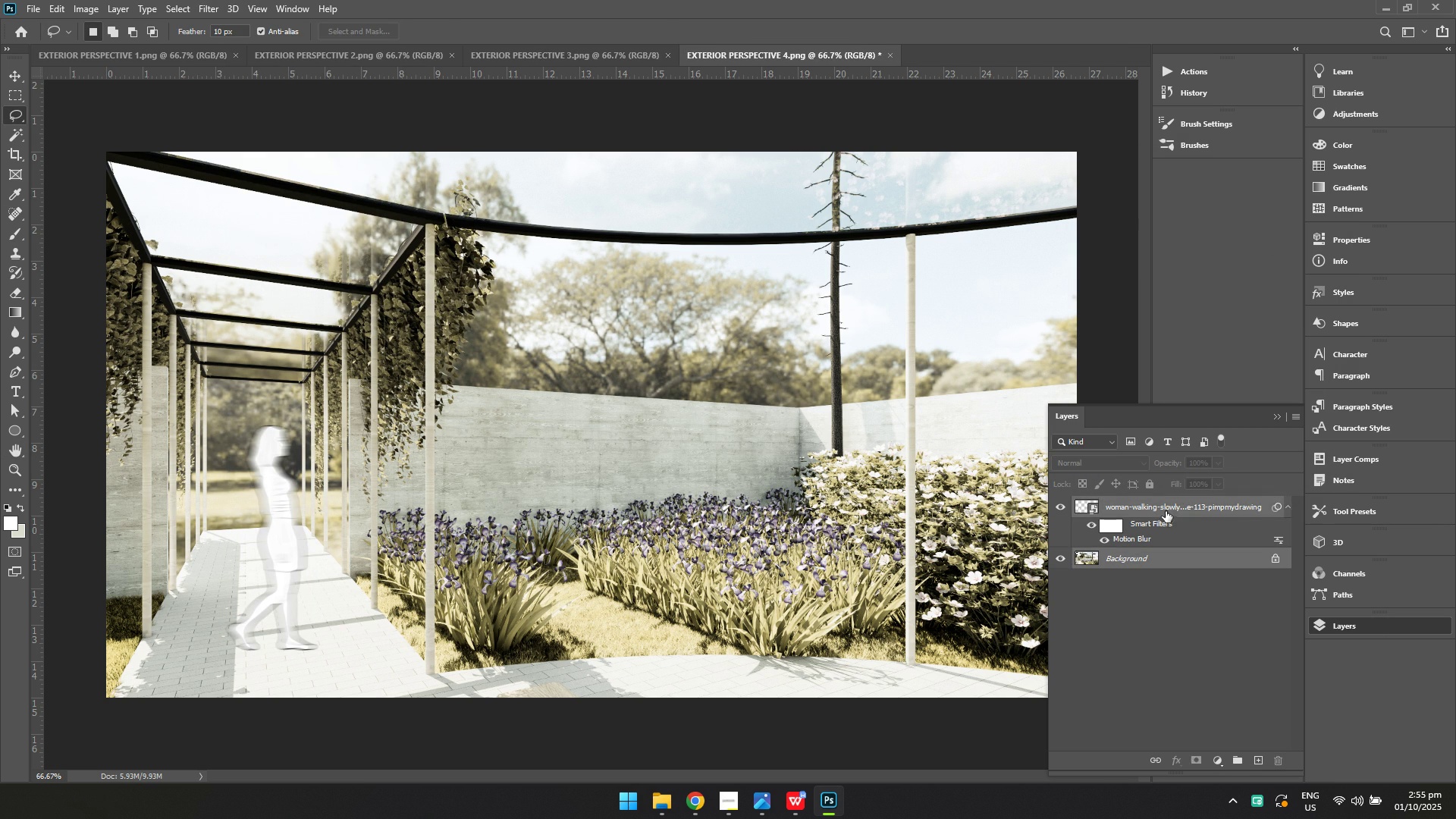 
right_click([1166, 511])
 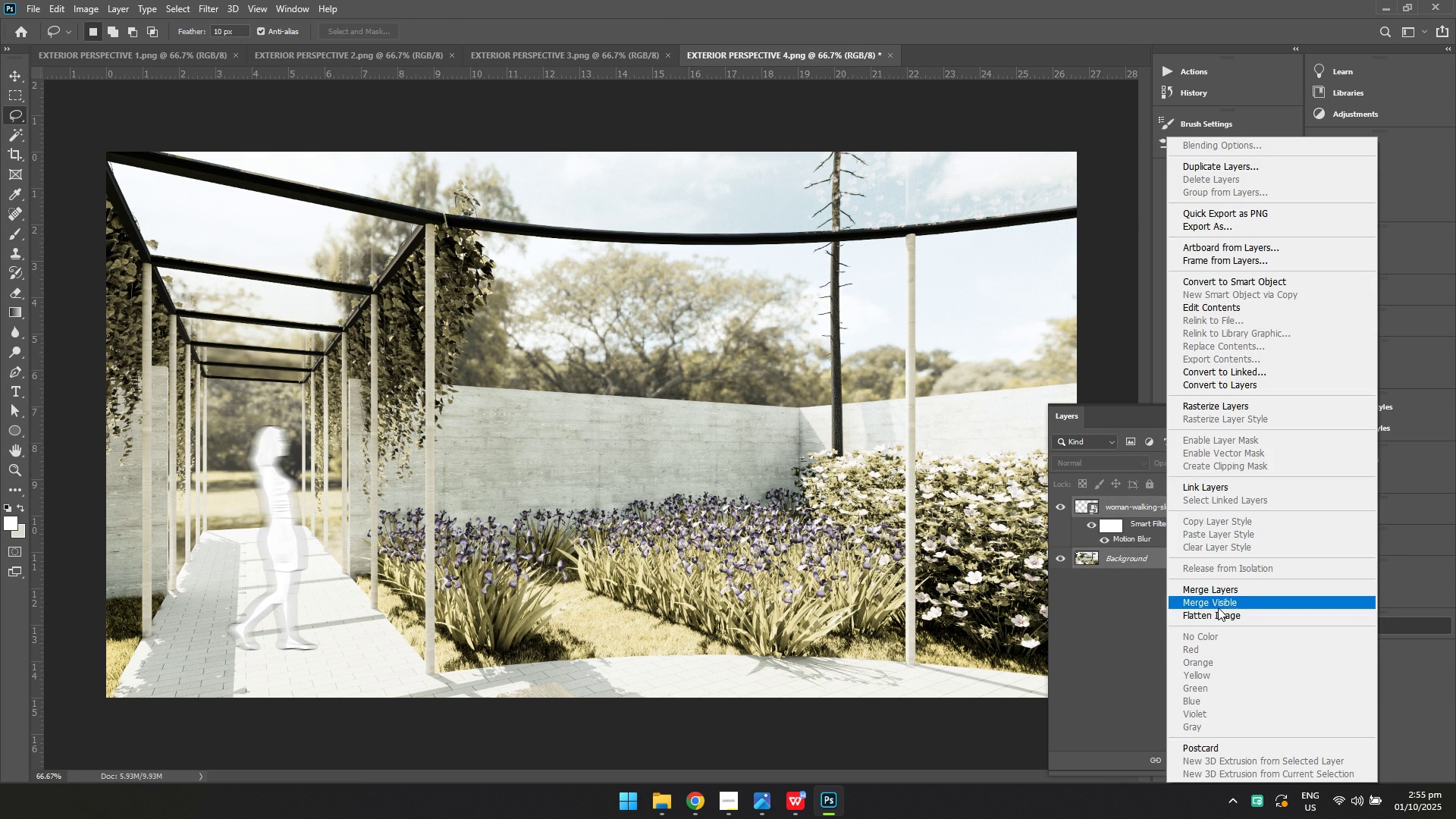 
left_click([1218, 616])
 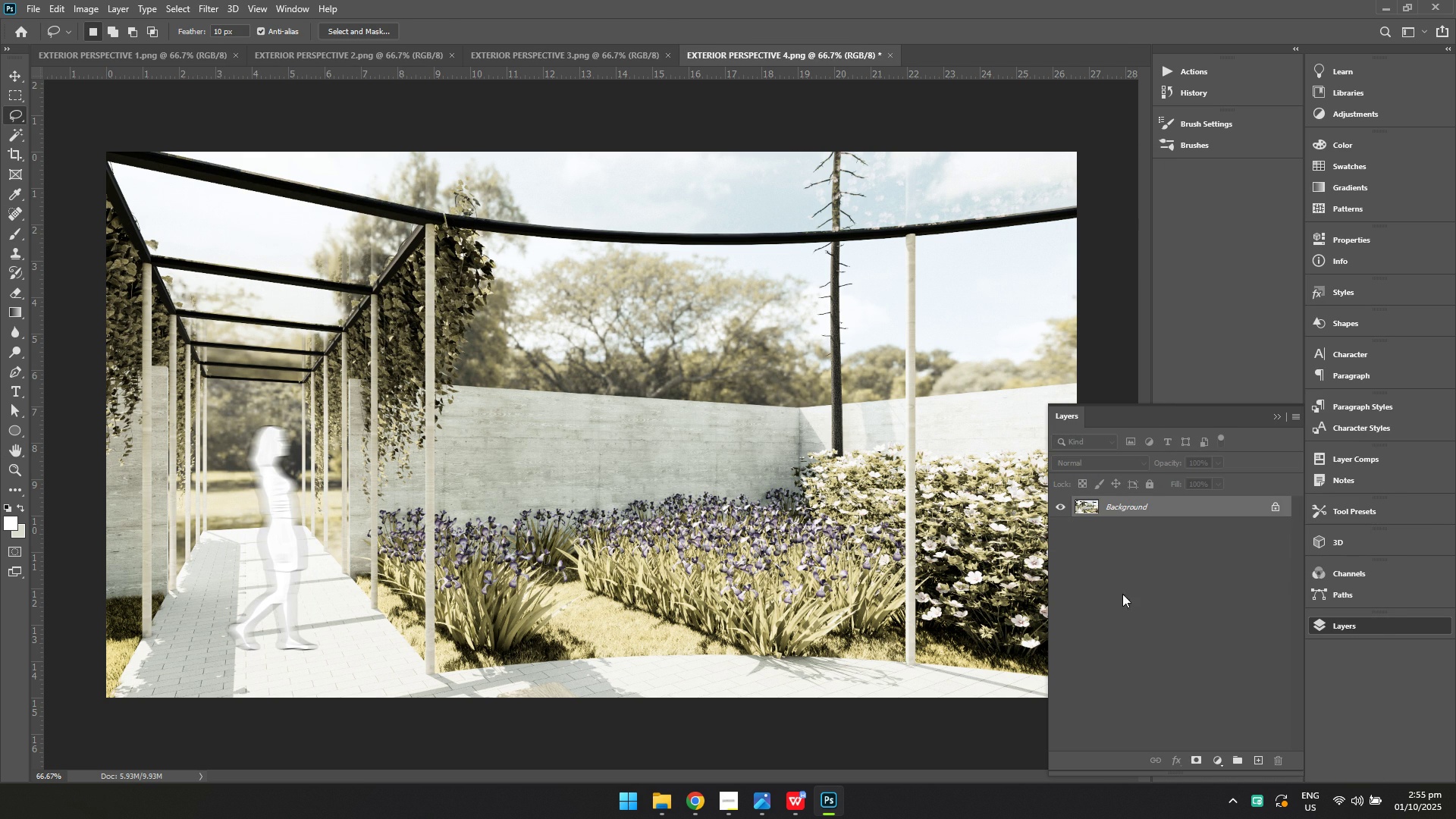 
key(Control+ControlLeft)
 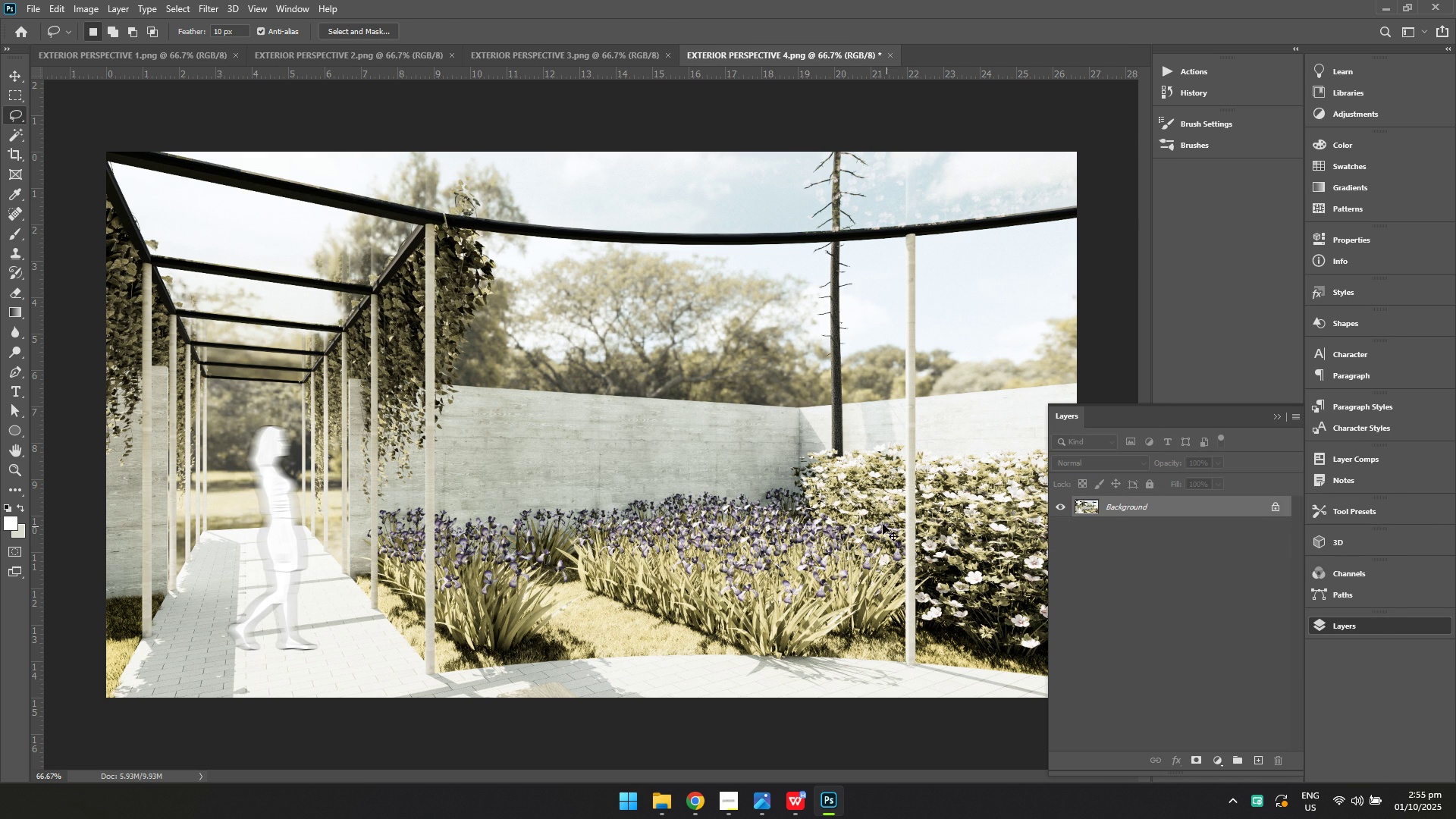 
key(Control+S)
 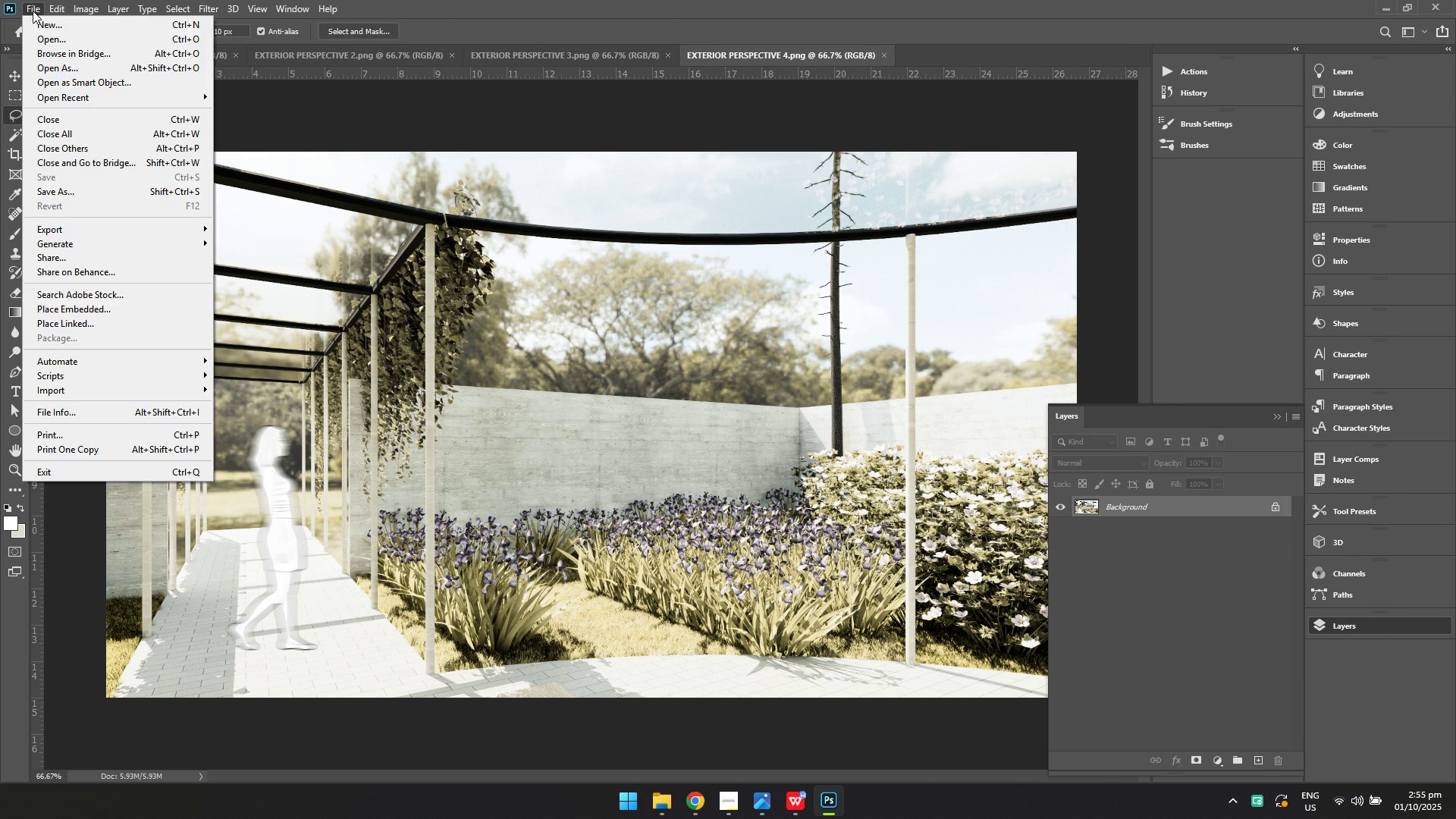 
double_click([41, 34])
 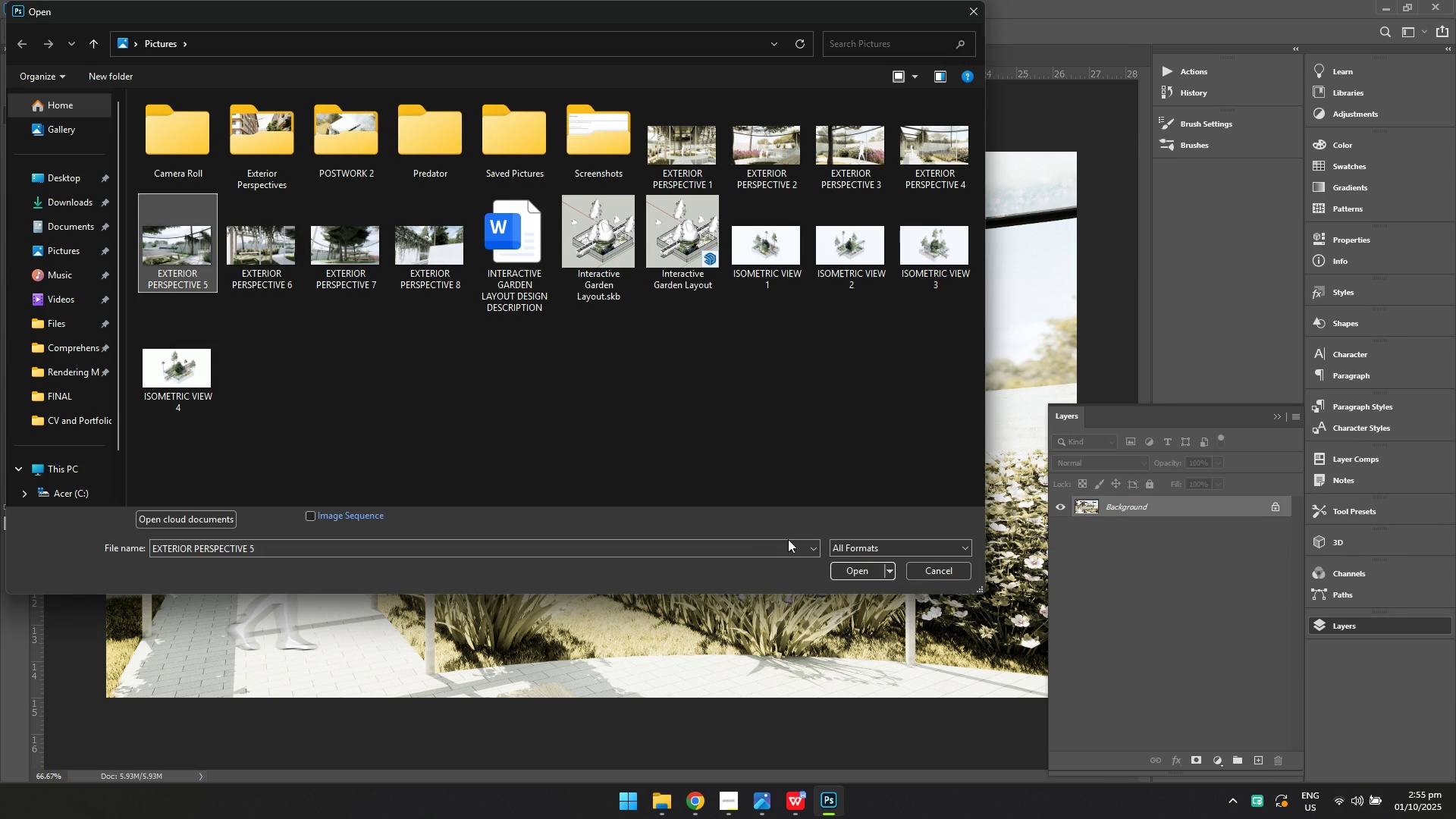 
left_click([867, 568])